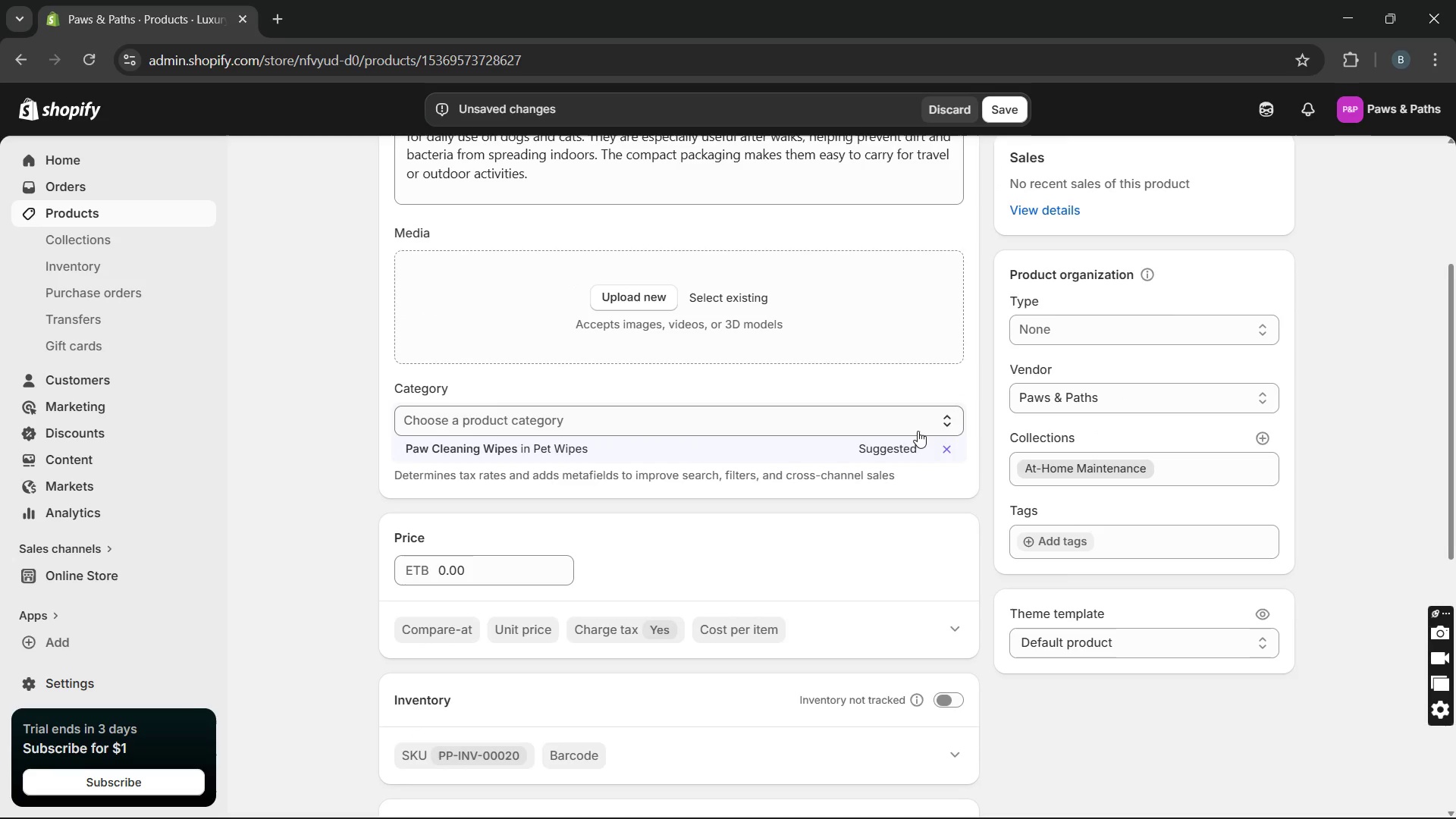 
wait(21.38)
 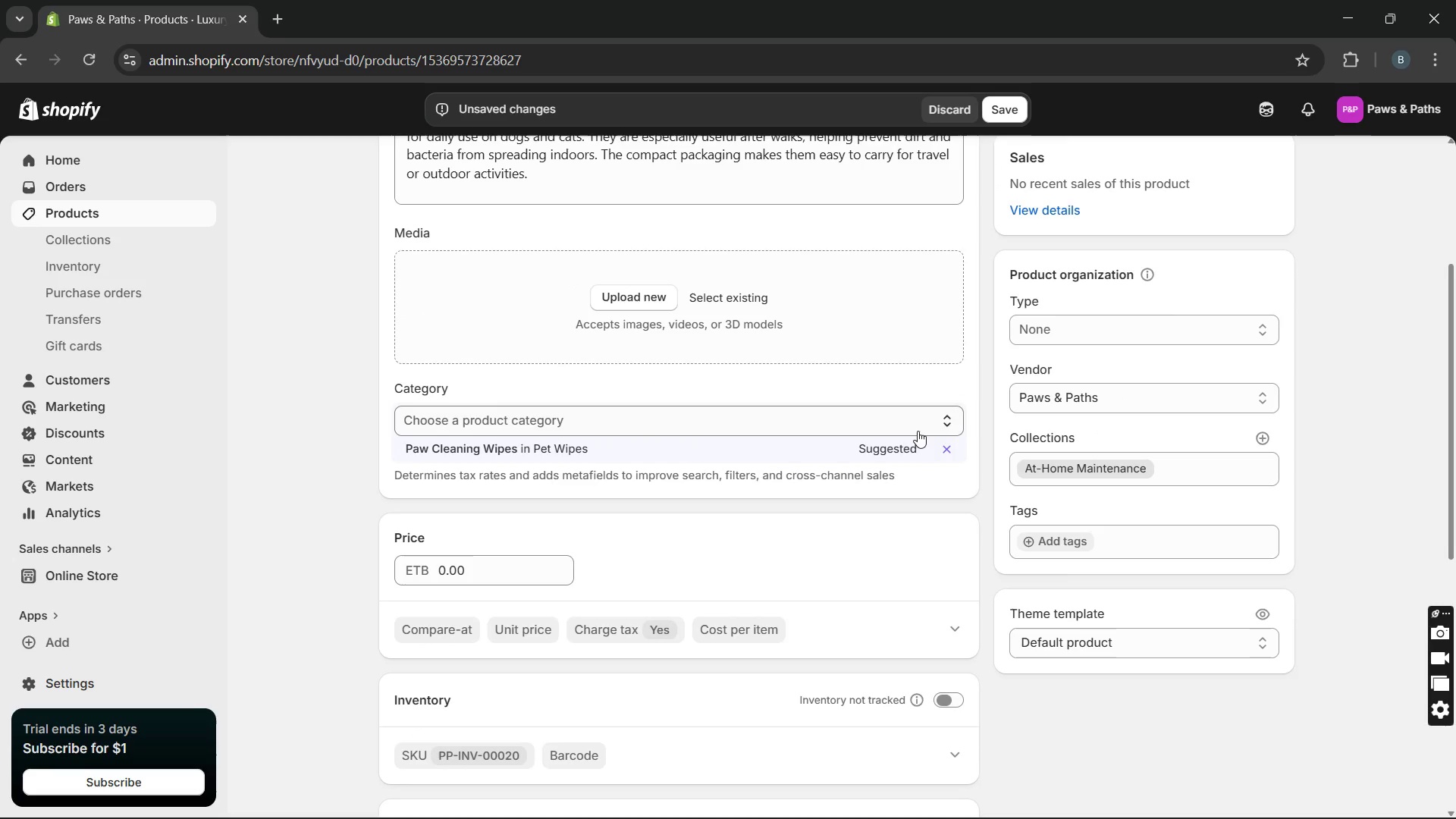 
left_click([952, 570])
 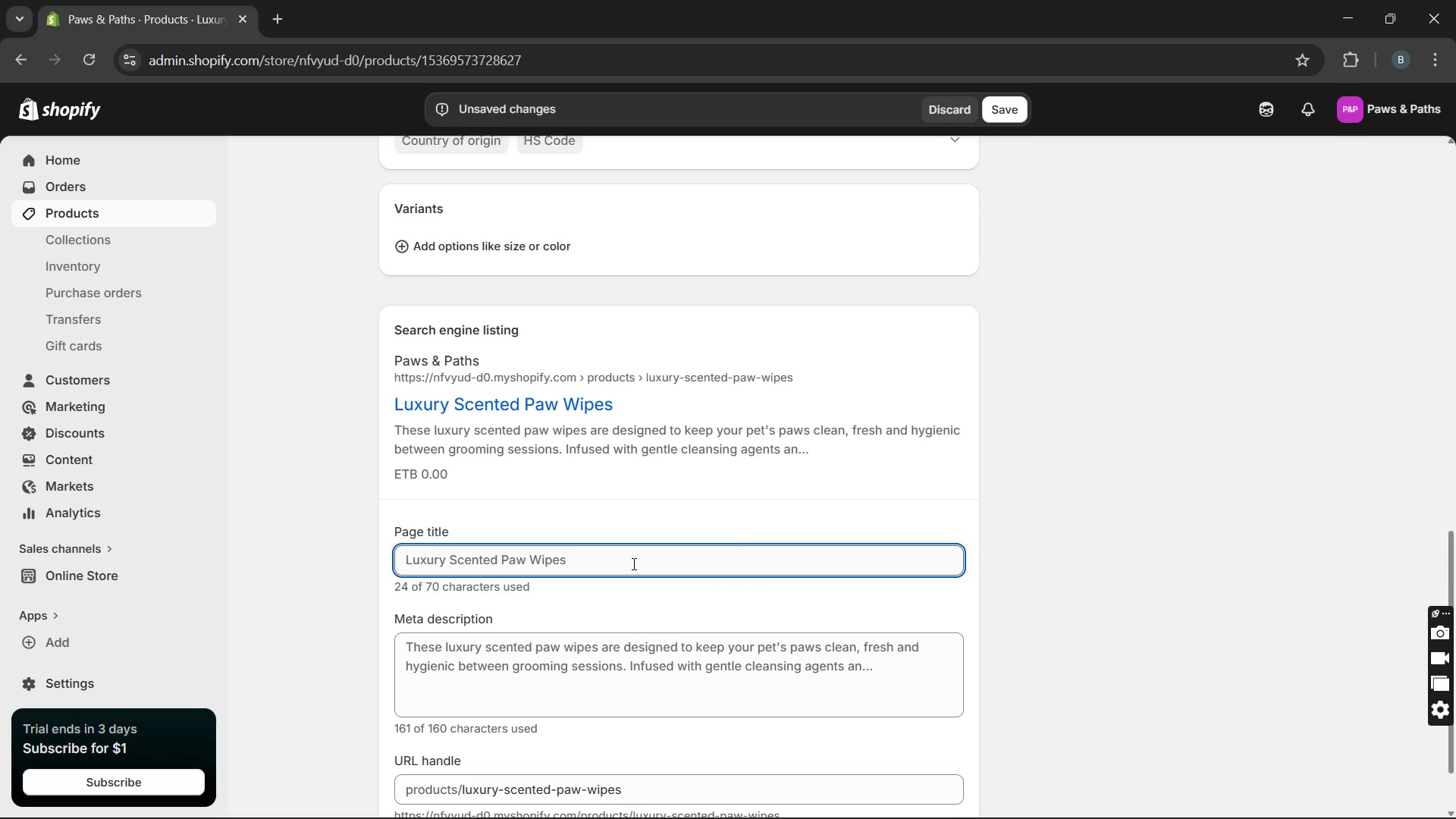 
left_click([632, 563])
 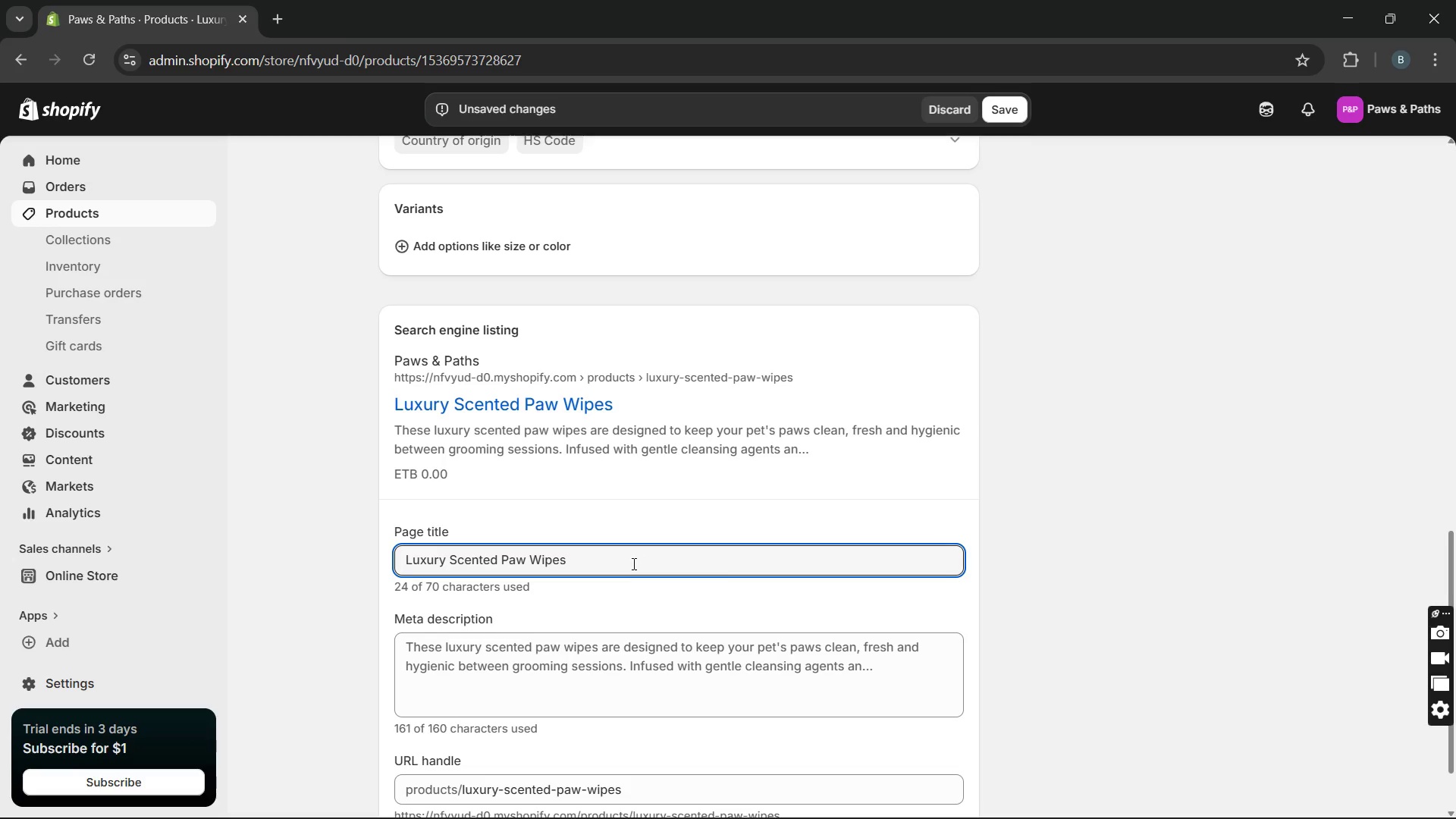 
type( for Dogs & D)
key(Backspace)
type(Cats [Break] O)
key(Backspace)
type(PRO)
key(Backspace)
key(Backspace)
type(rofessional ge)
key(Backspace)
key(Backspace)
type(Grooming Care)
 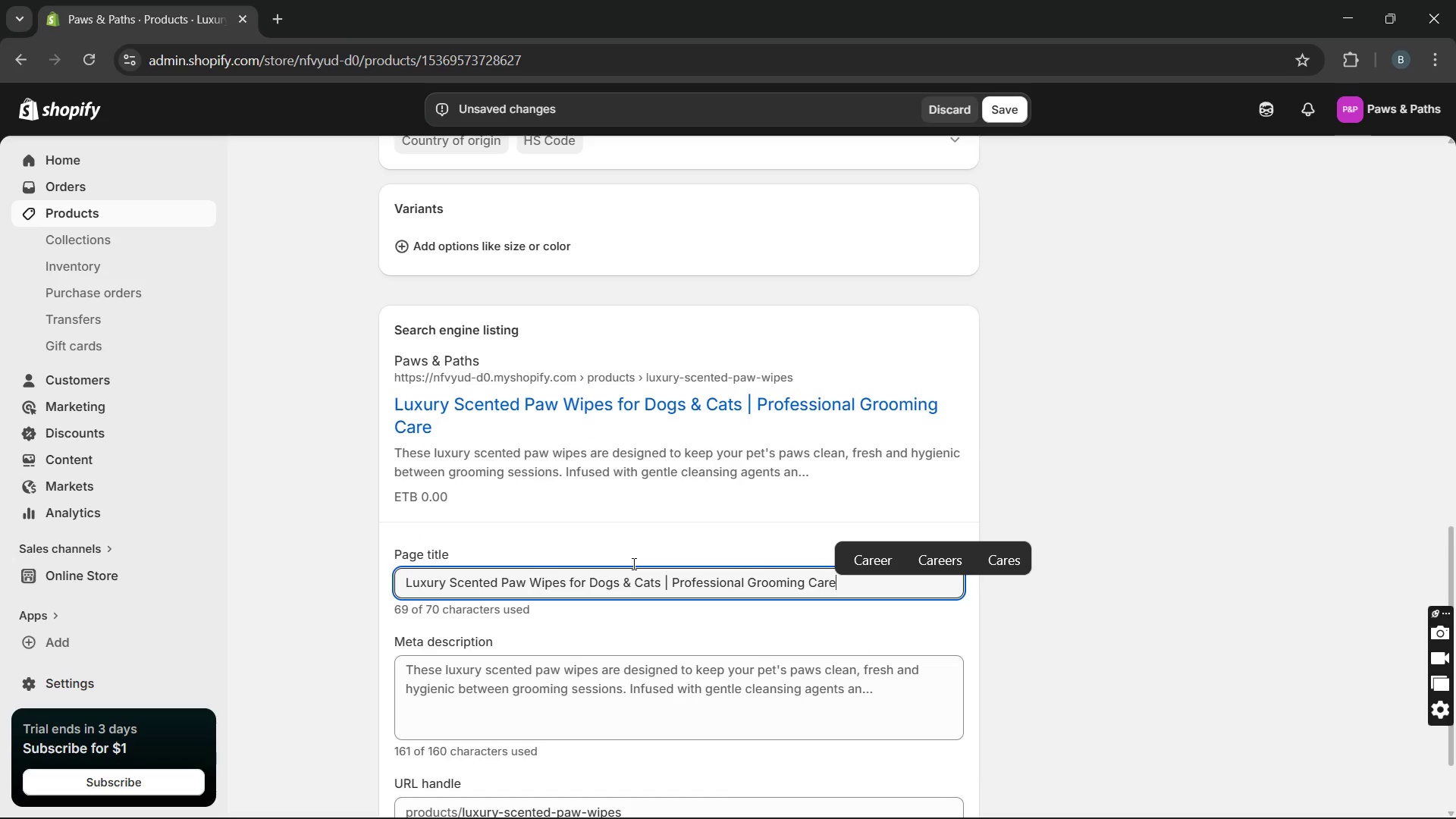 
double_click([610, 699])
 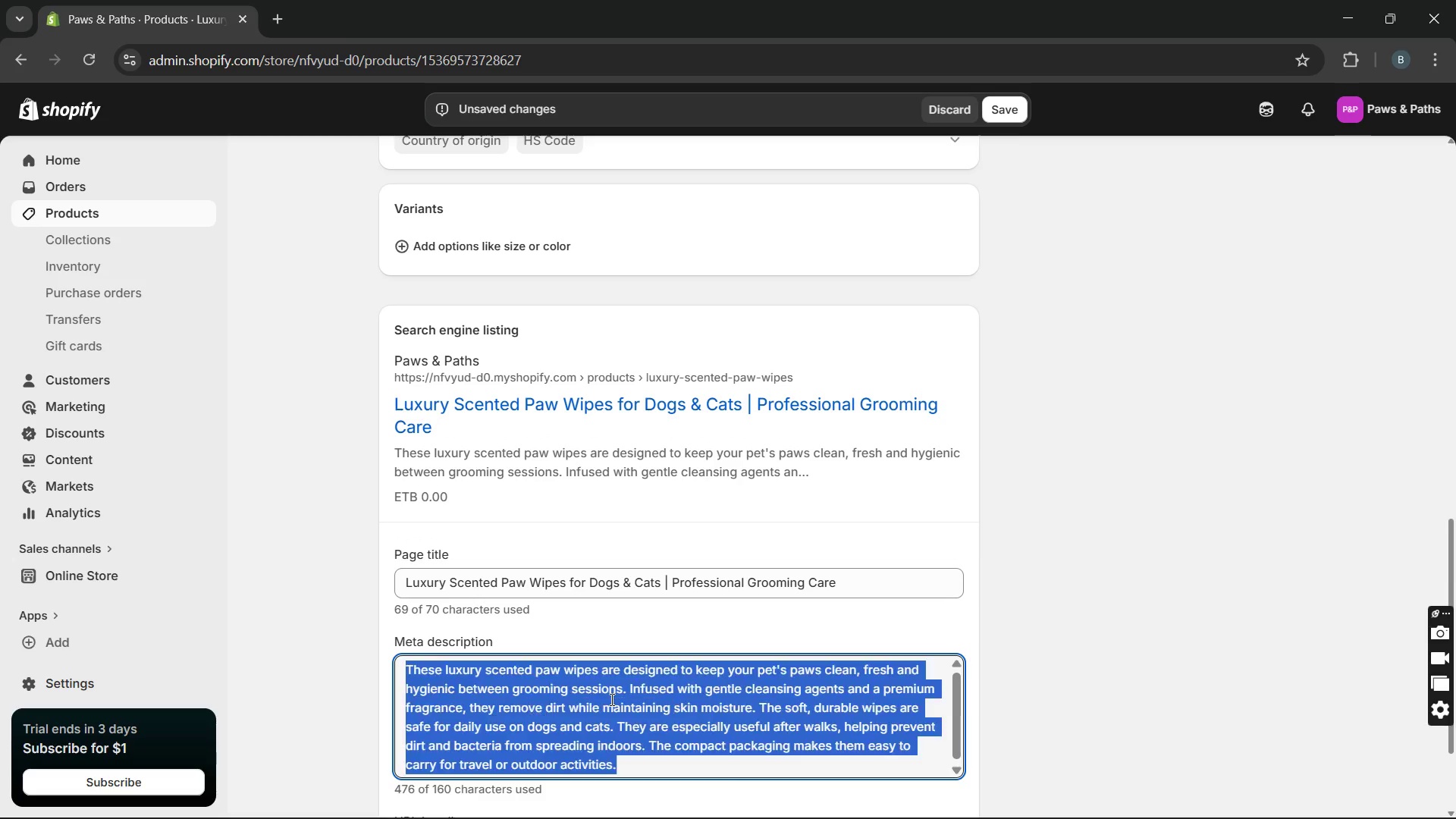 
triple_click([610, 699])
 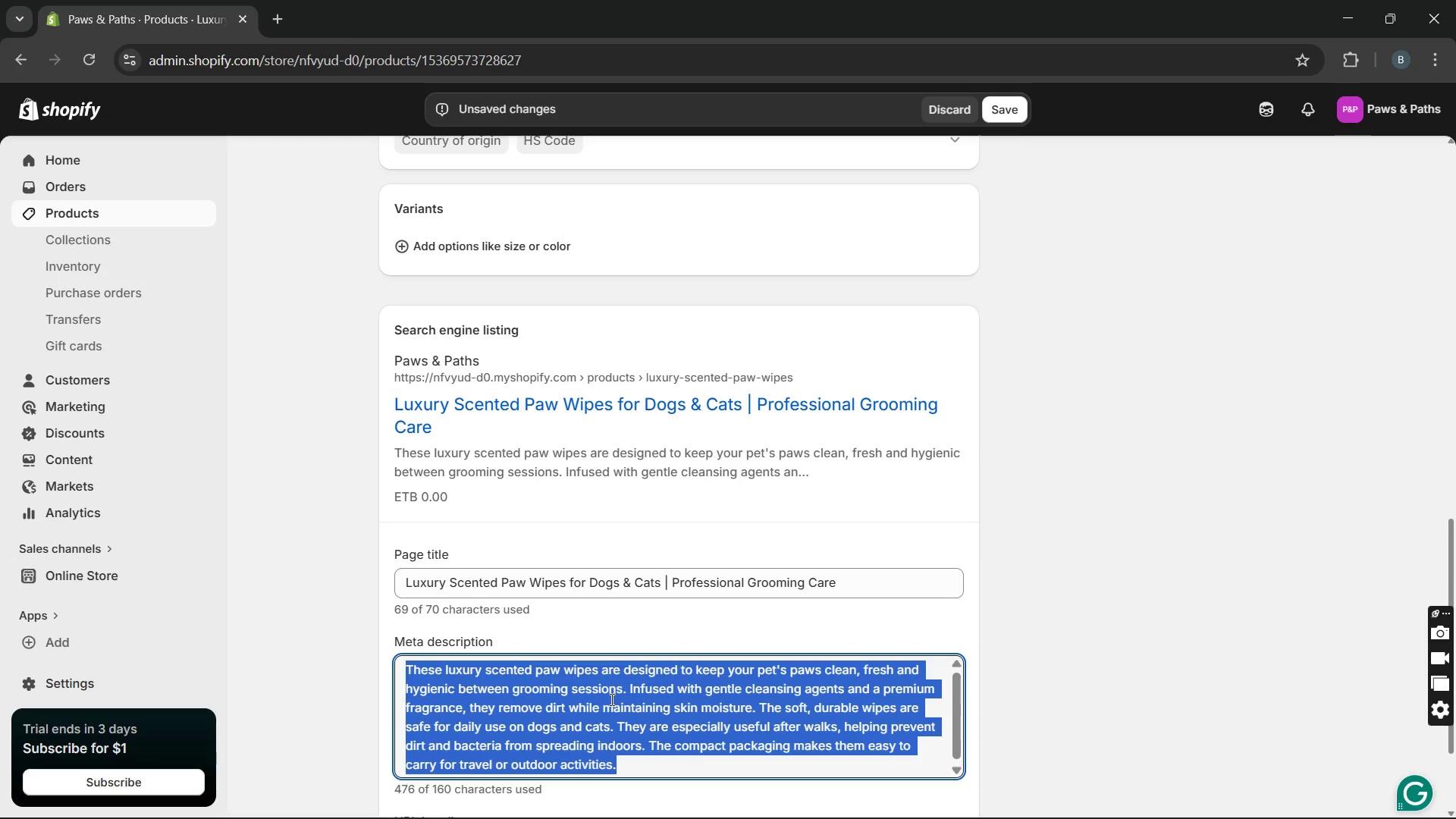 
type(Keeps paws clean and fresh with luxury)
 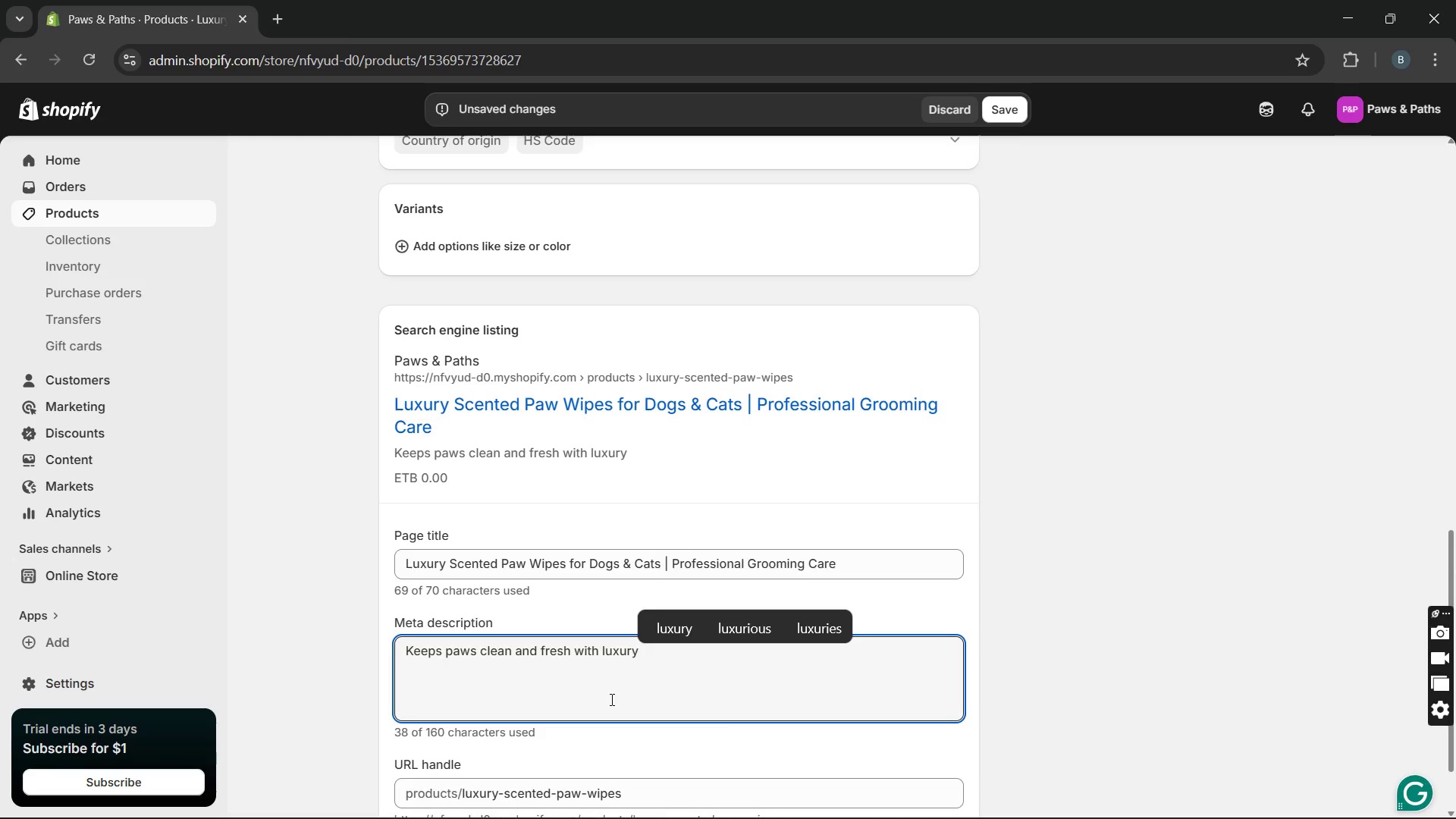 
type( scented wipes designed for safe, daily use and professional )
key(Backspace)
type(-level hygiene. )
 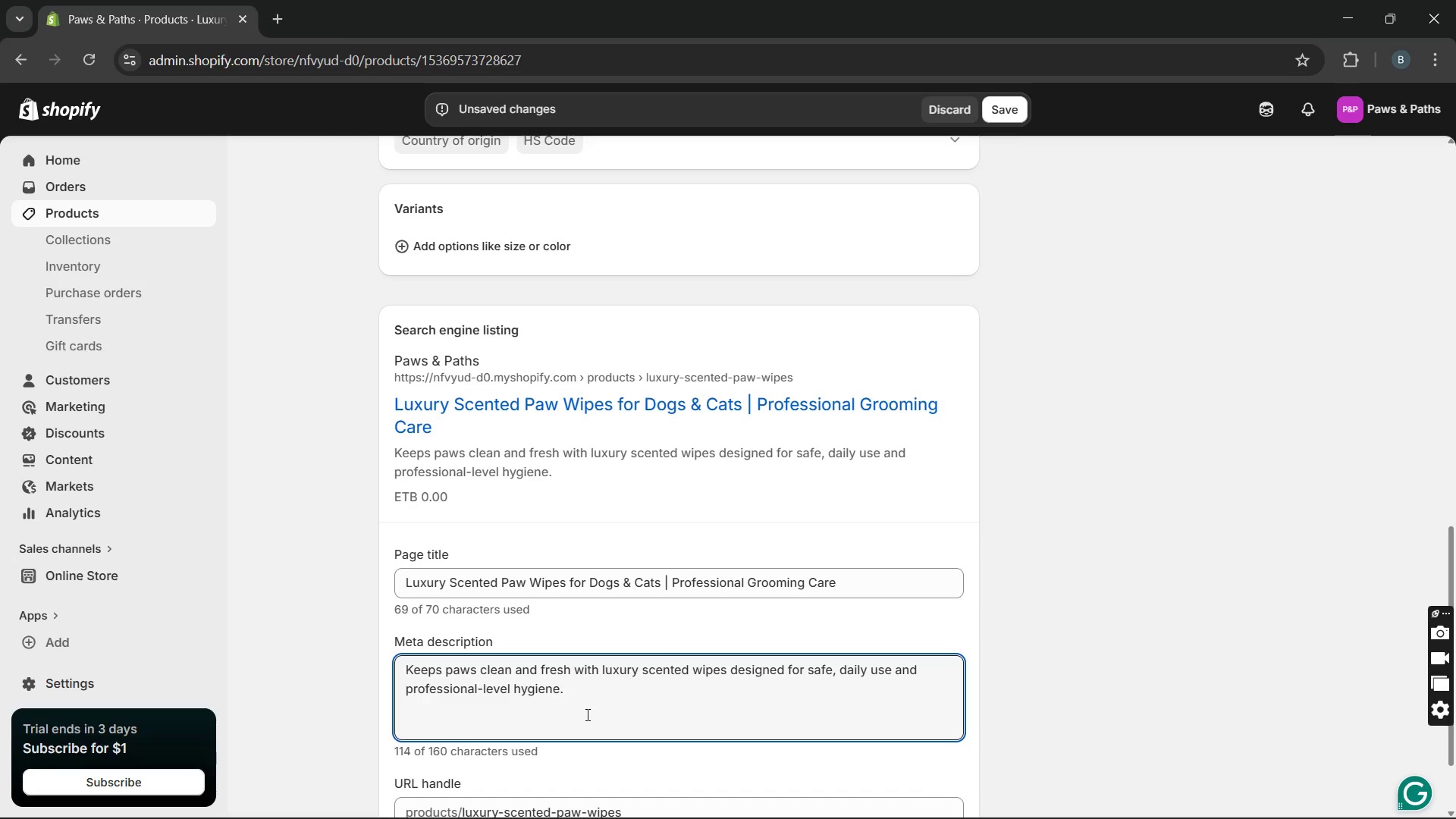 
wait(7.84)
 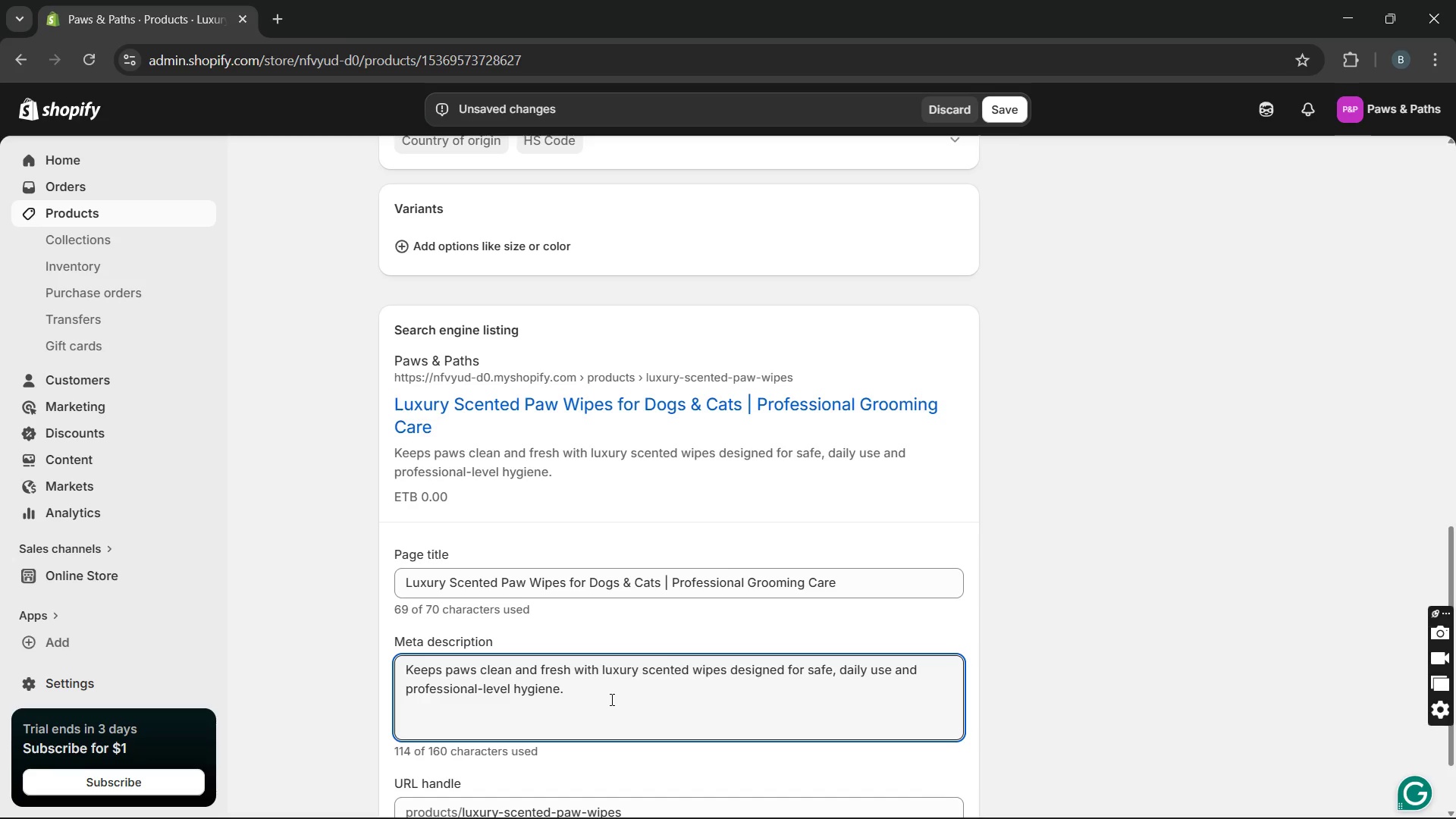 
type(G)
key(Backspace)
type(Buy yours )
key(Backspace)
key(Backspace)
key(Backspace)
key(Backspace)
key(Backspace)
key(Backspace)
 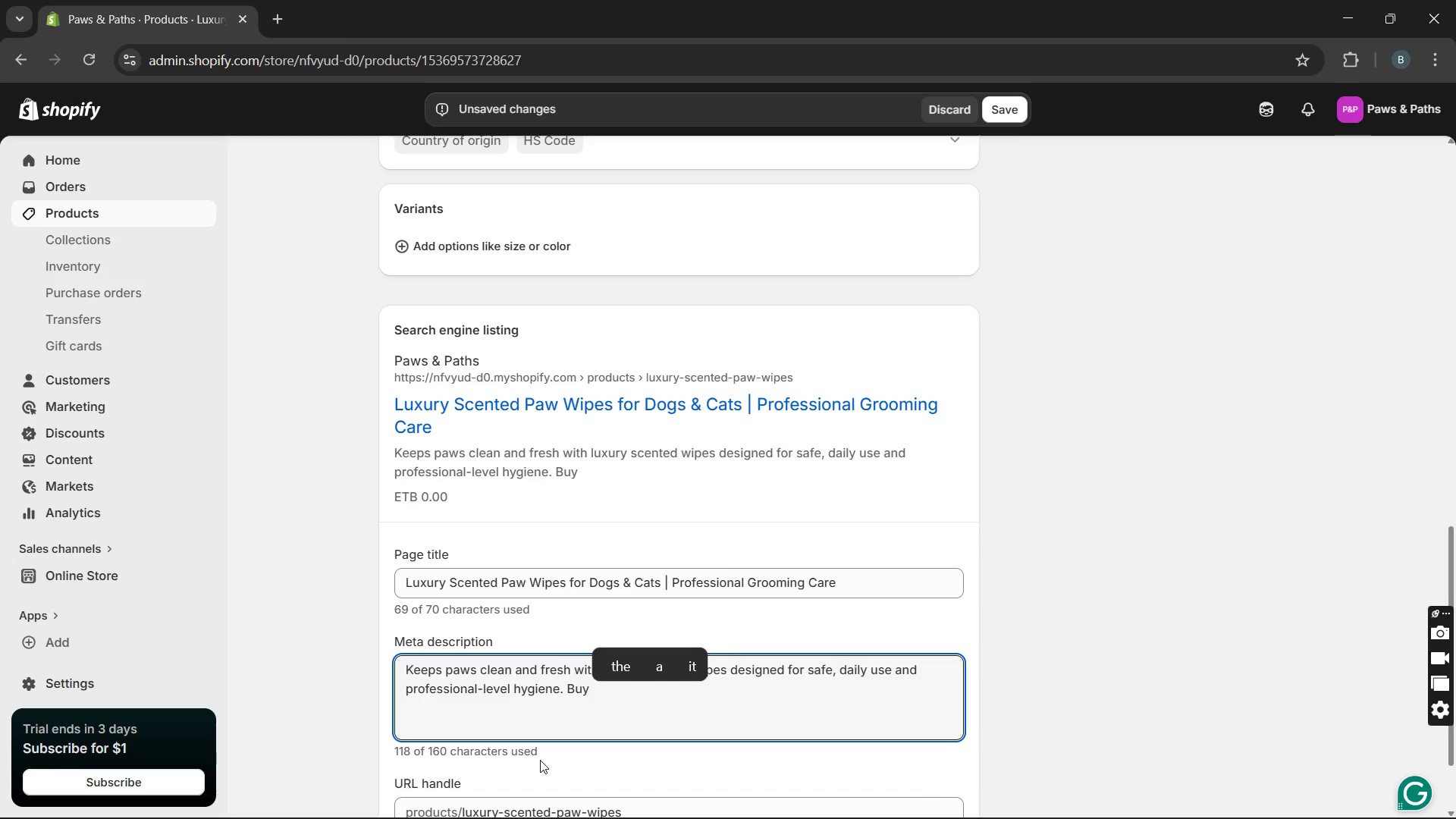 
type(for your pets now.)
 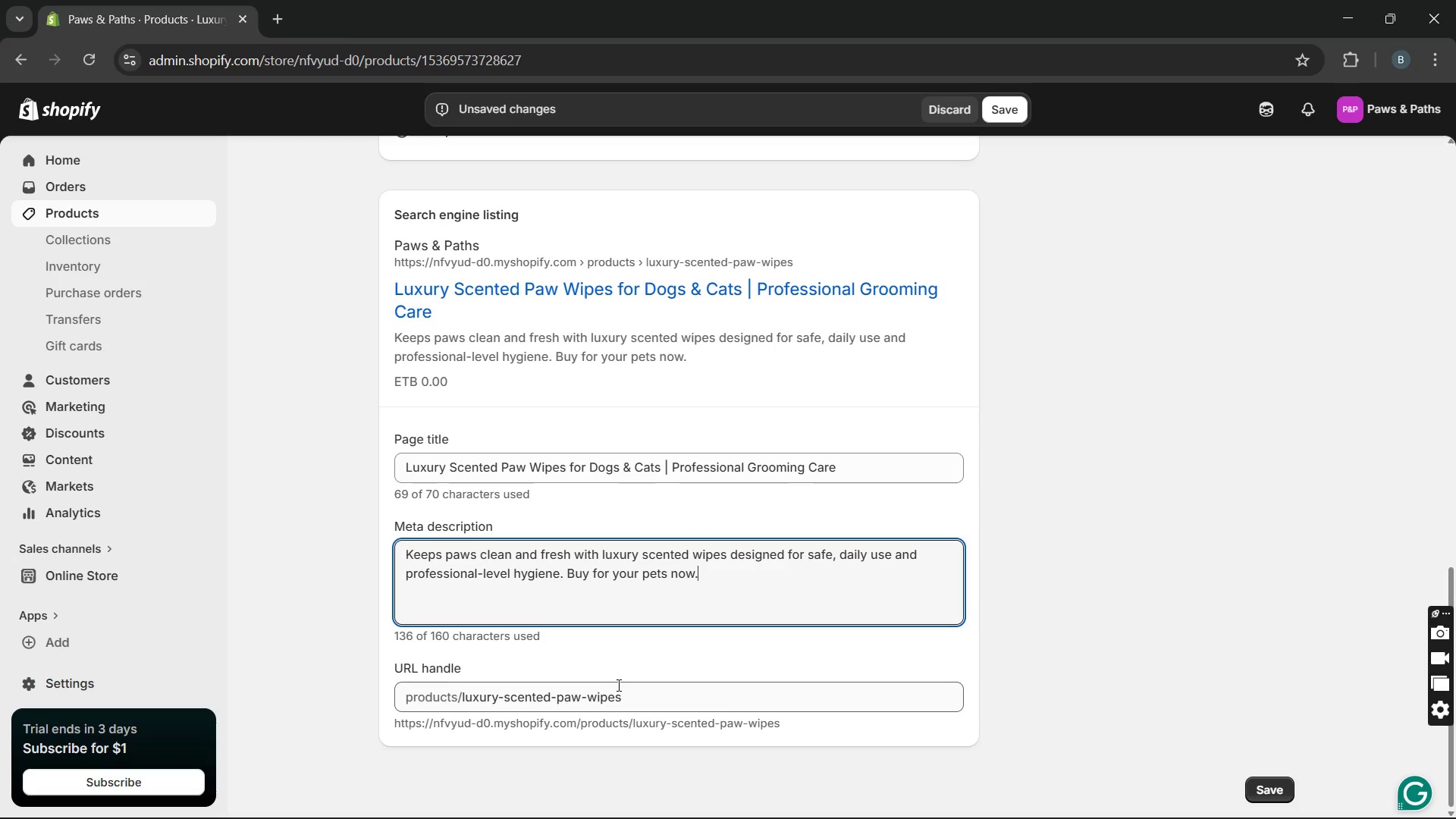 
wait(8.53)
 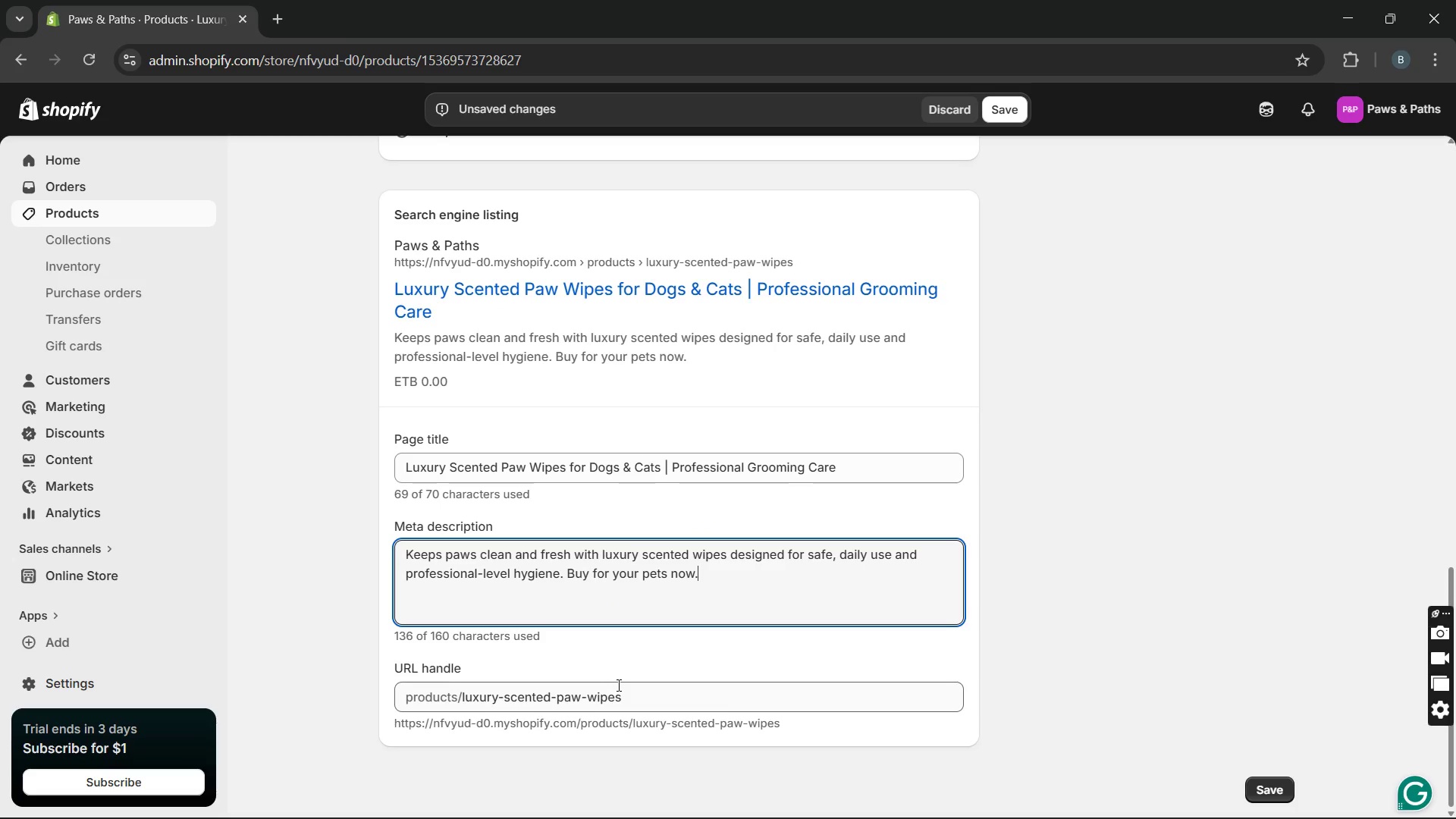 
left_click([532, 479])
 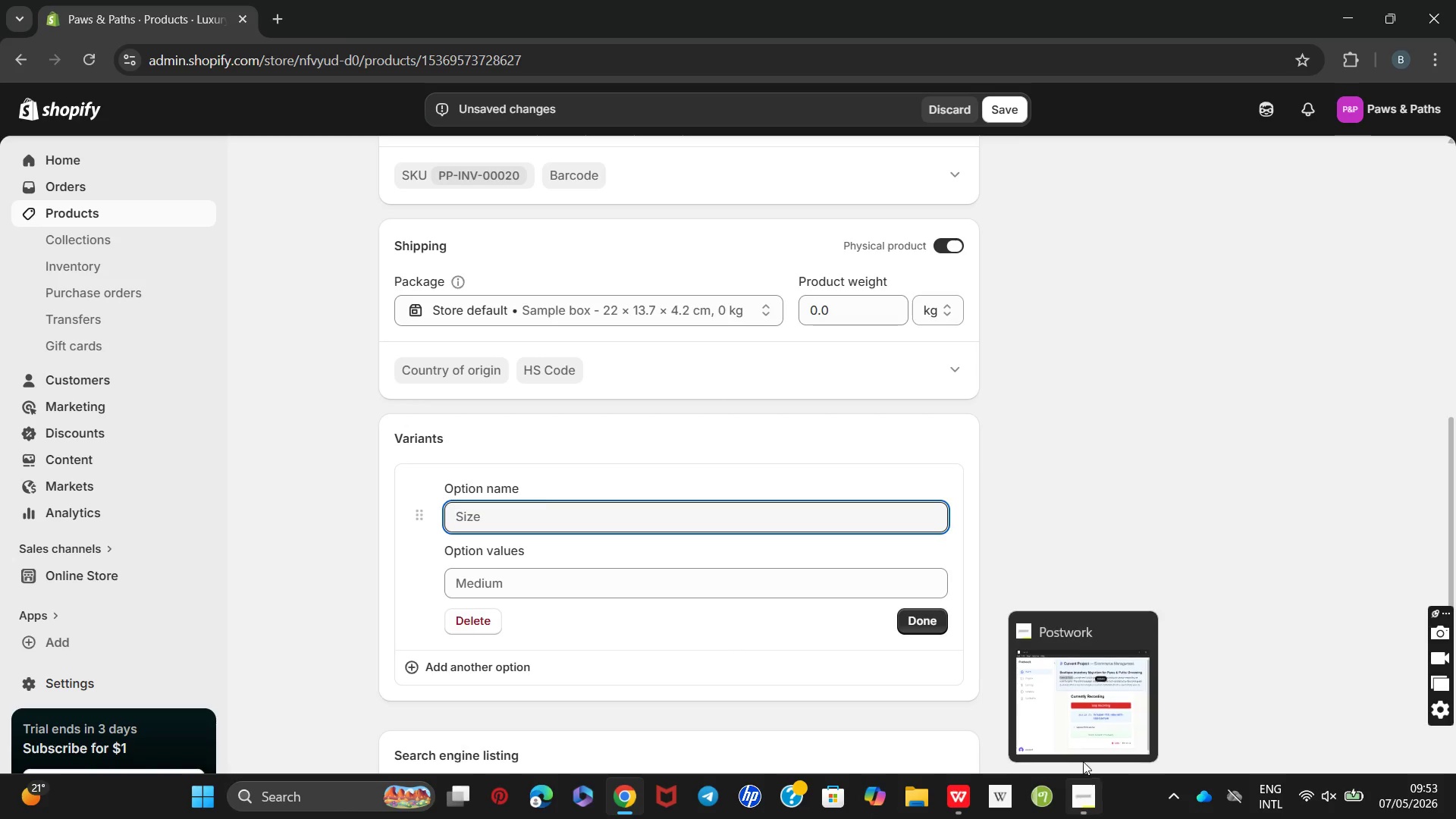 
left_click([1084, 723])